 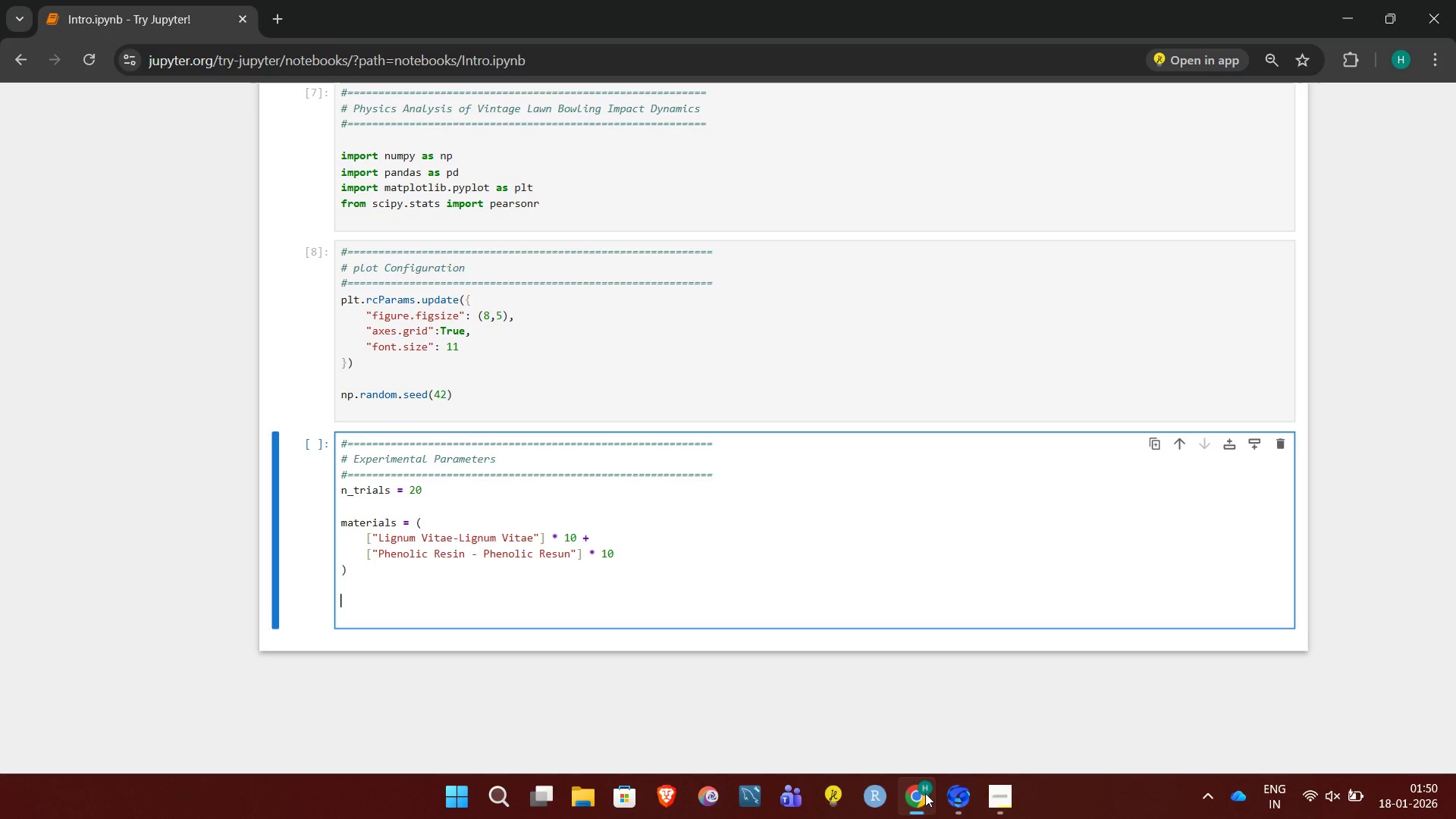 
key(Enter)
 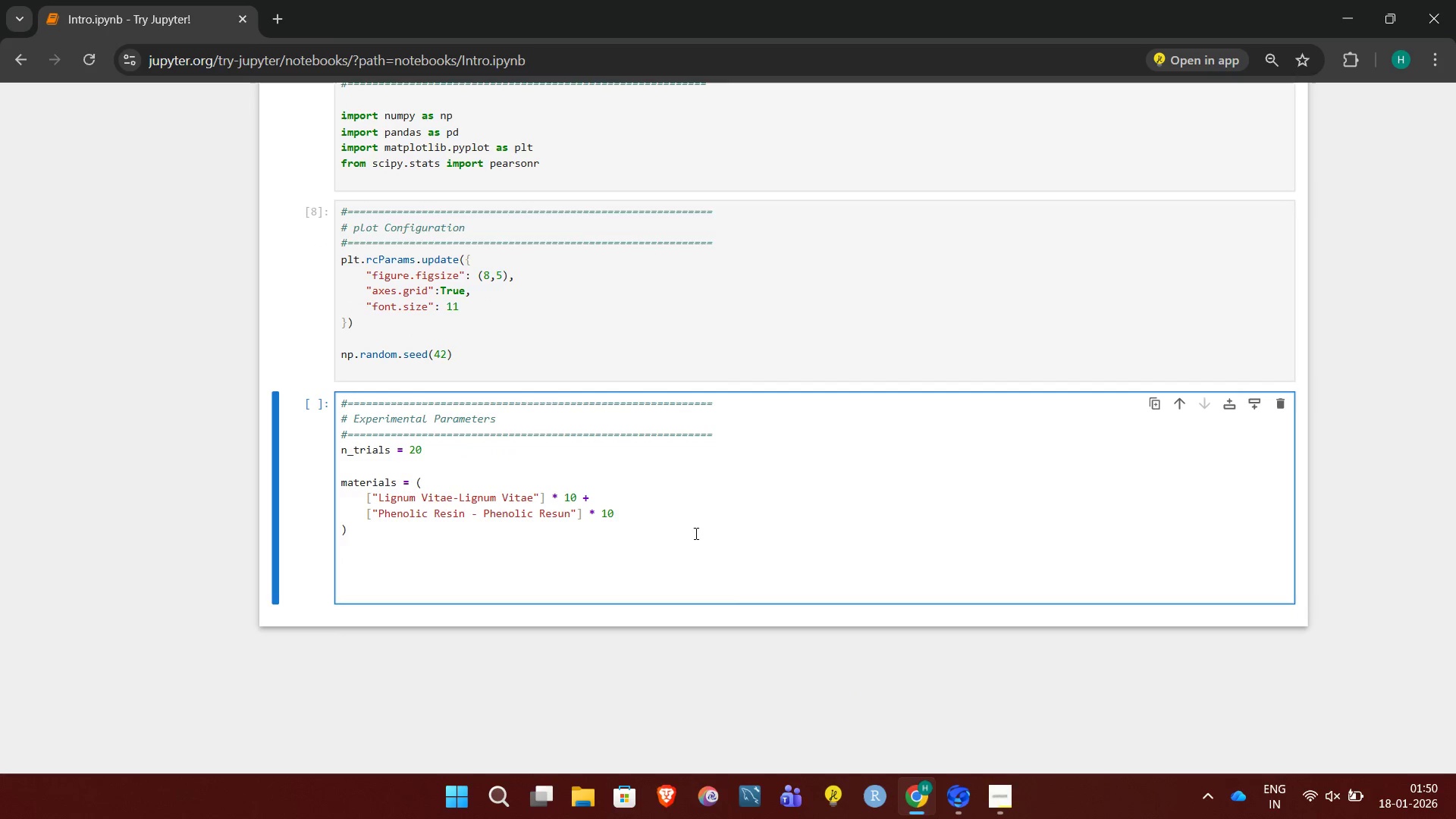 
type(# Mass Variation)
 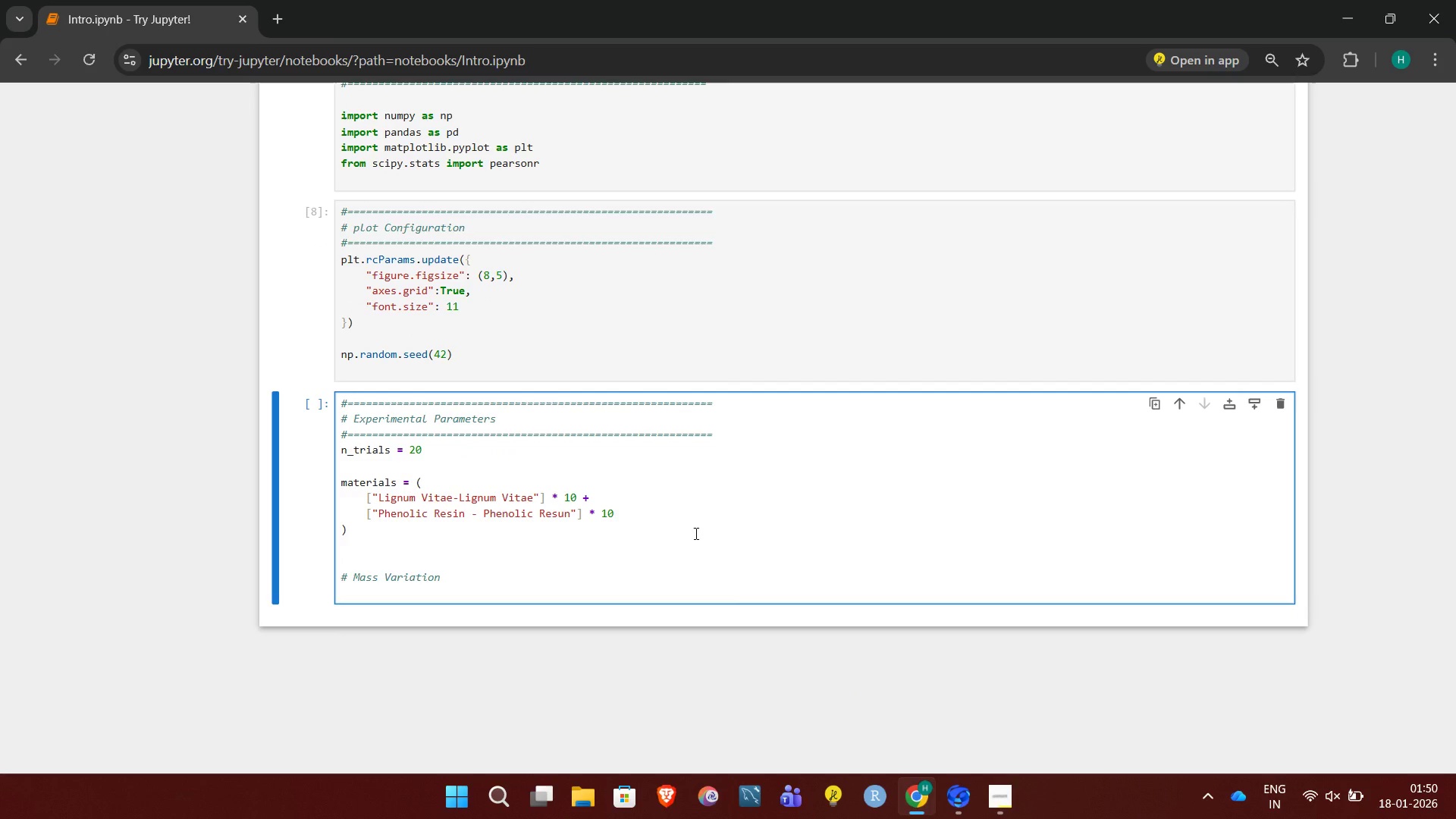 
key(Enter)
 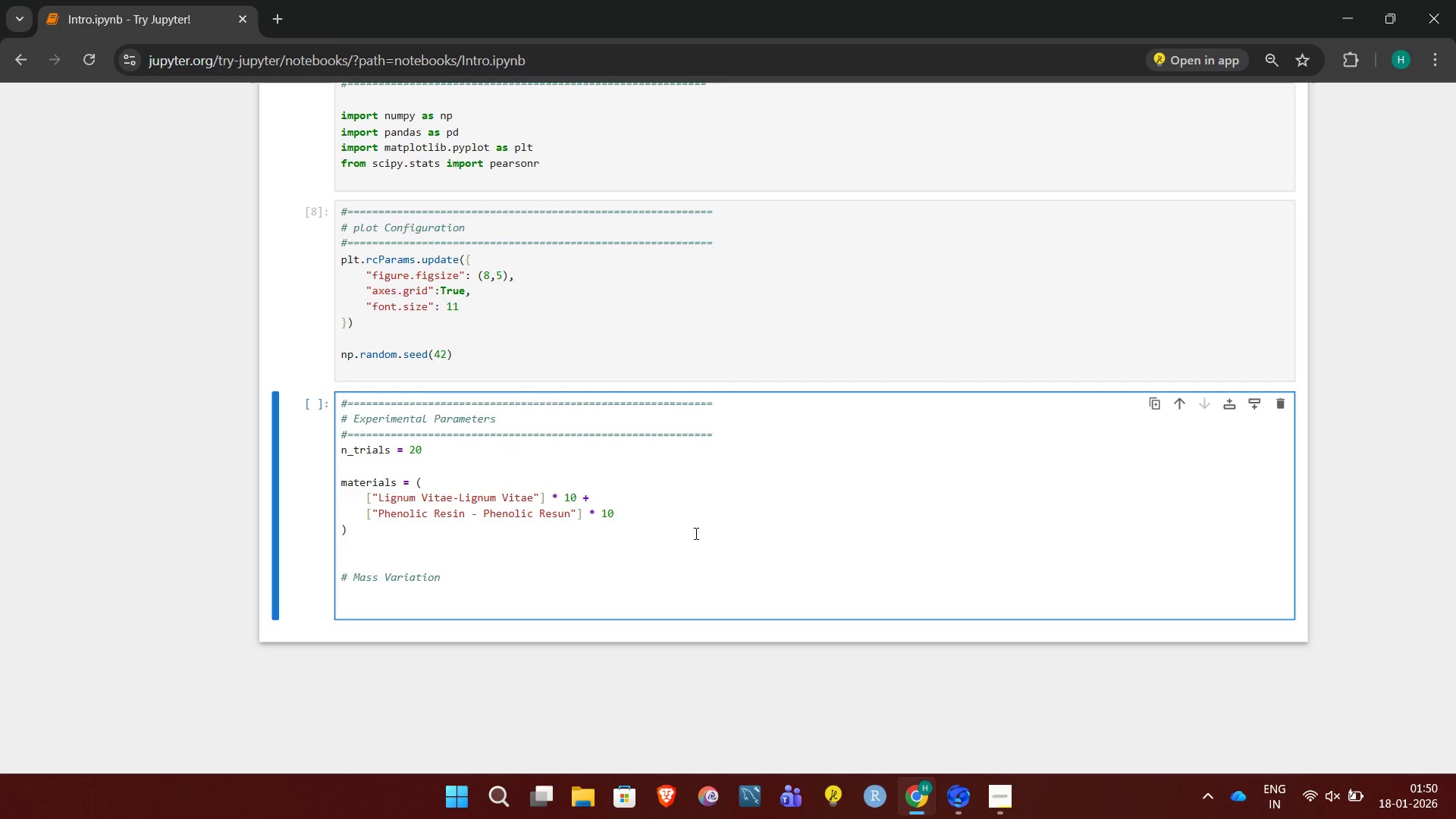 
type(m1 = np.array()
 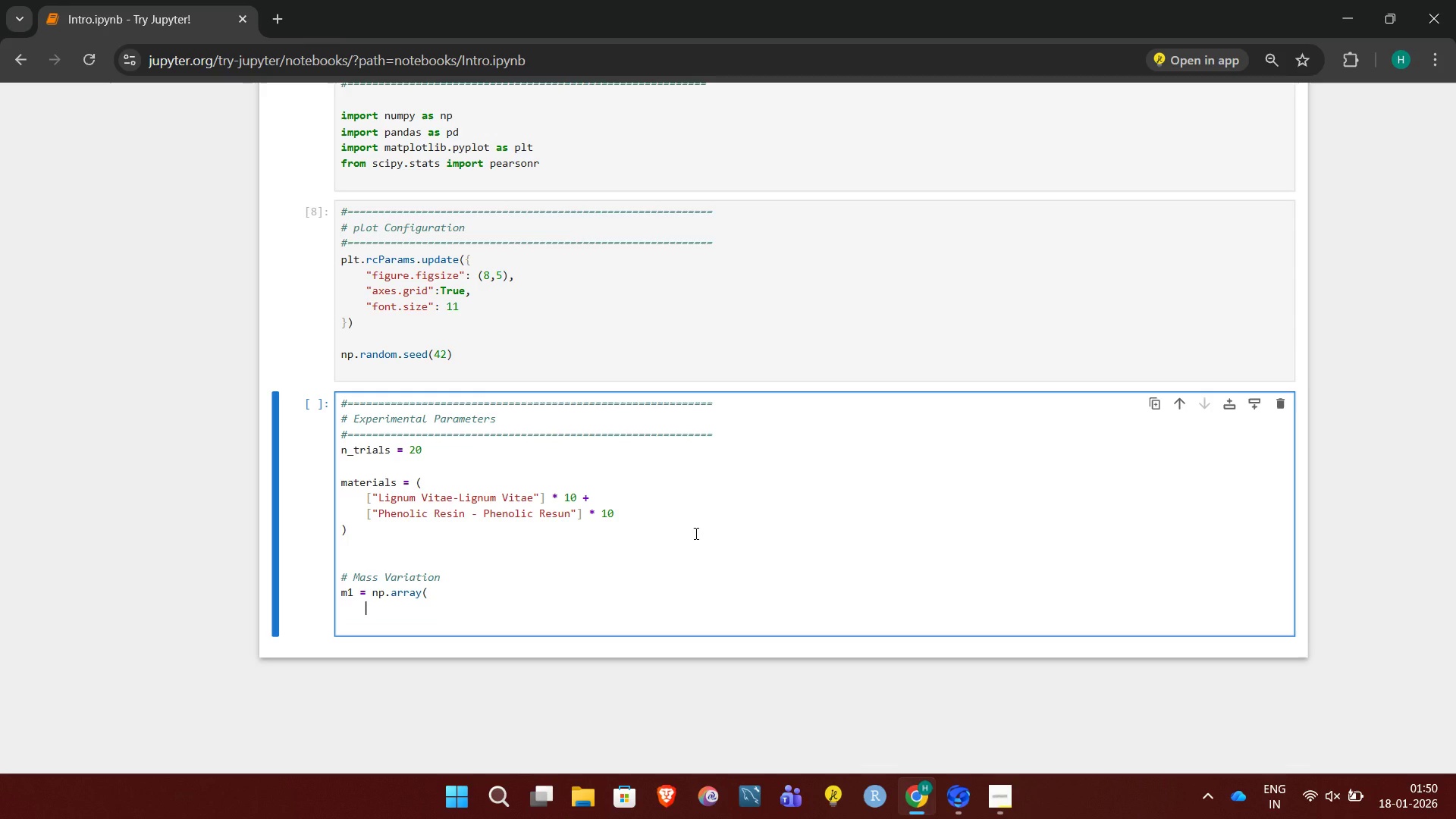 
 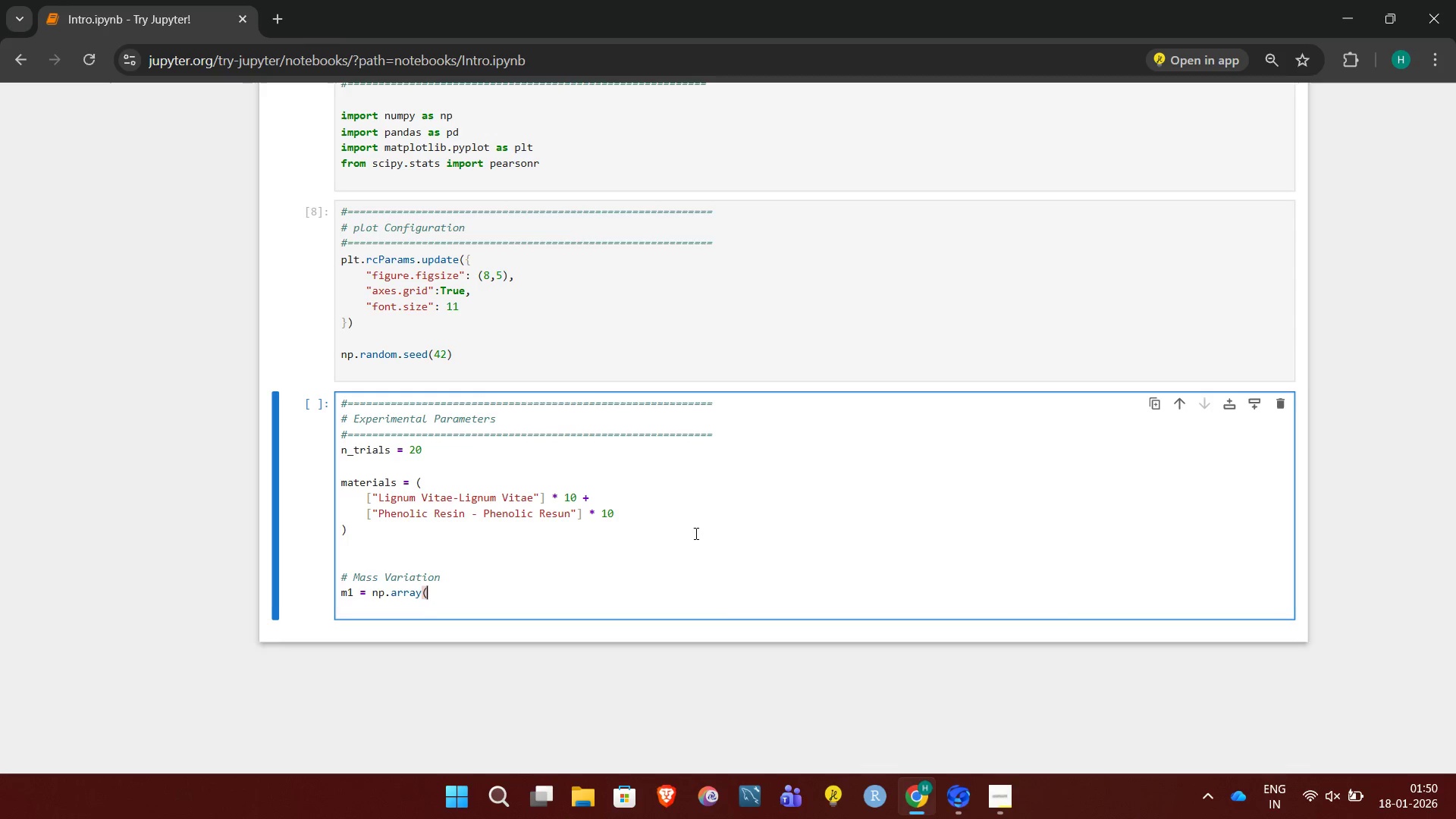 
key(Enter)
 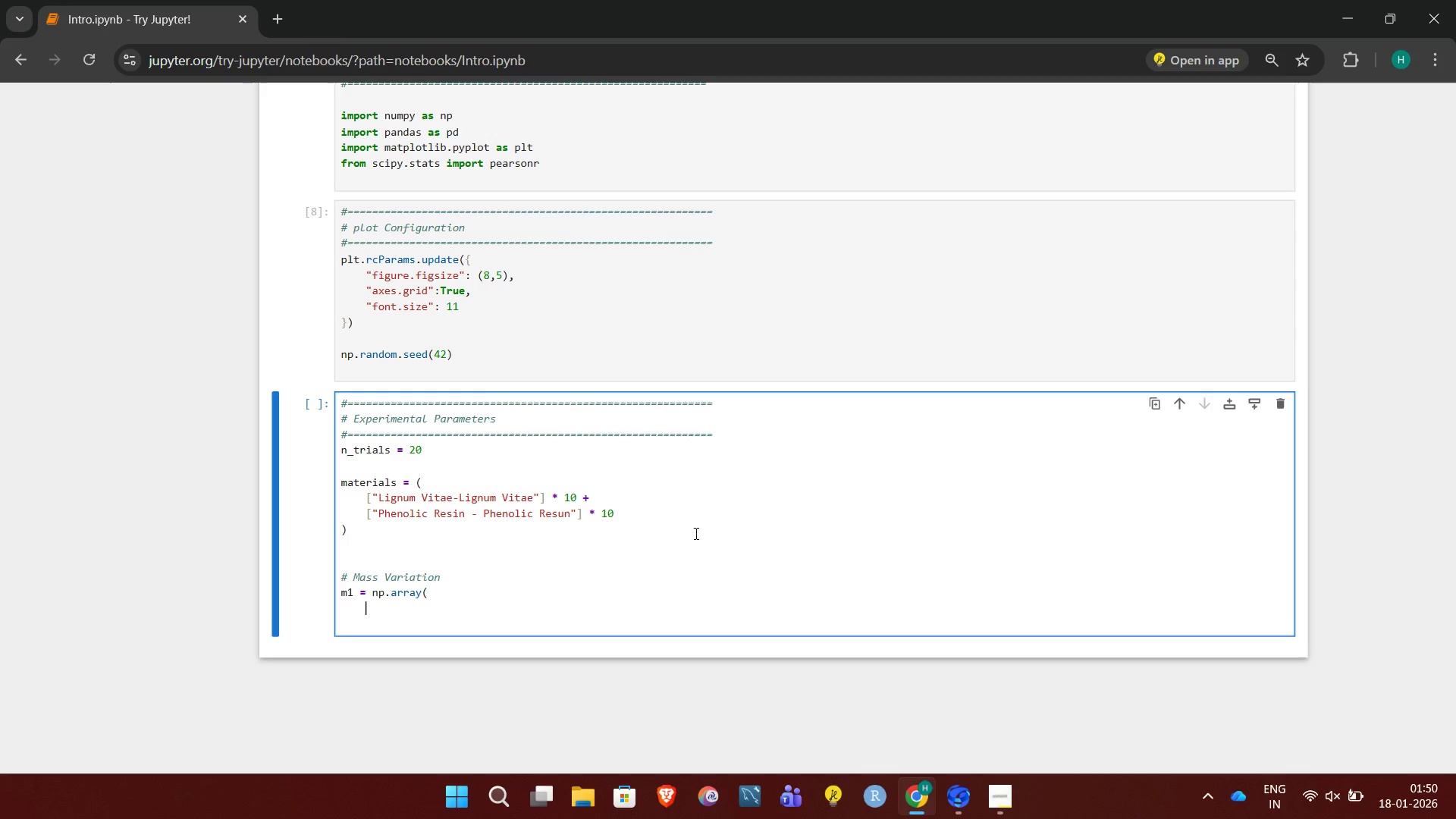 
type(list(np.random.normal(1.50, 0,)
key(Backspace)
type(.03, 10)) +)
 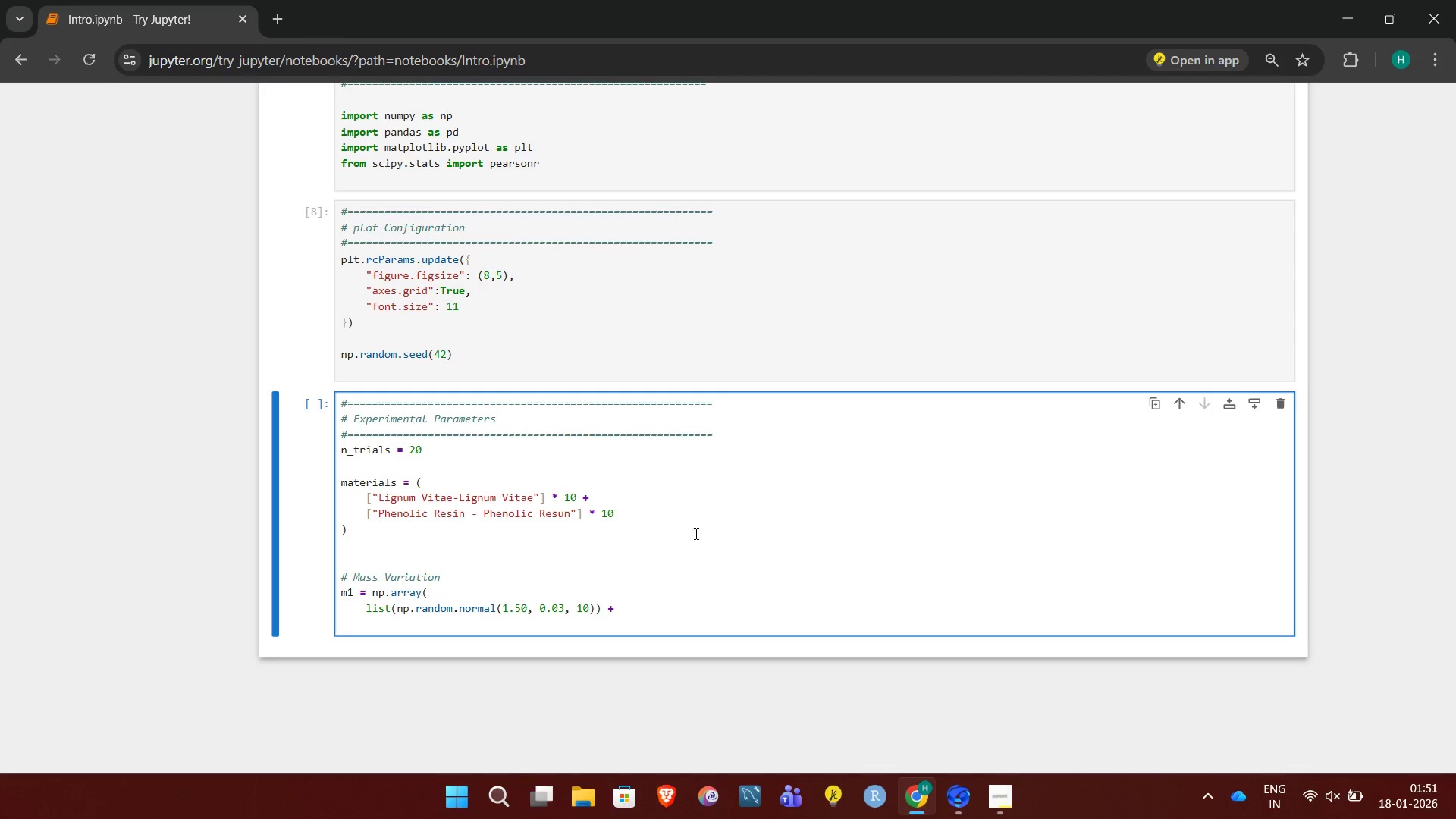 
key(Enter)
 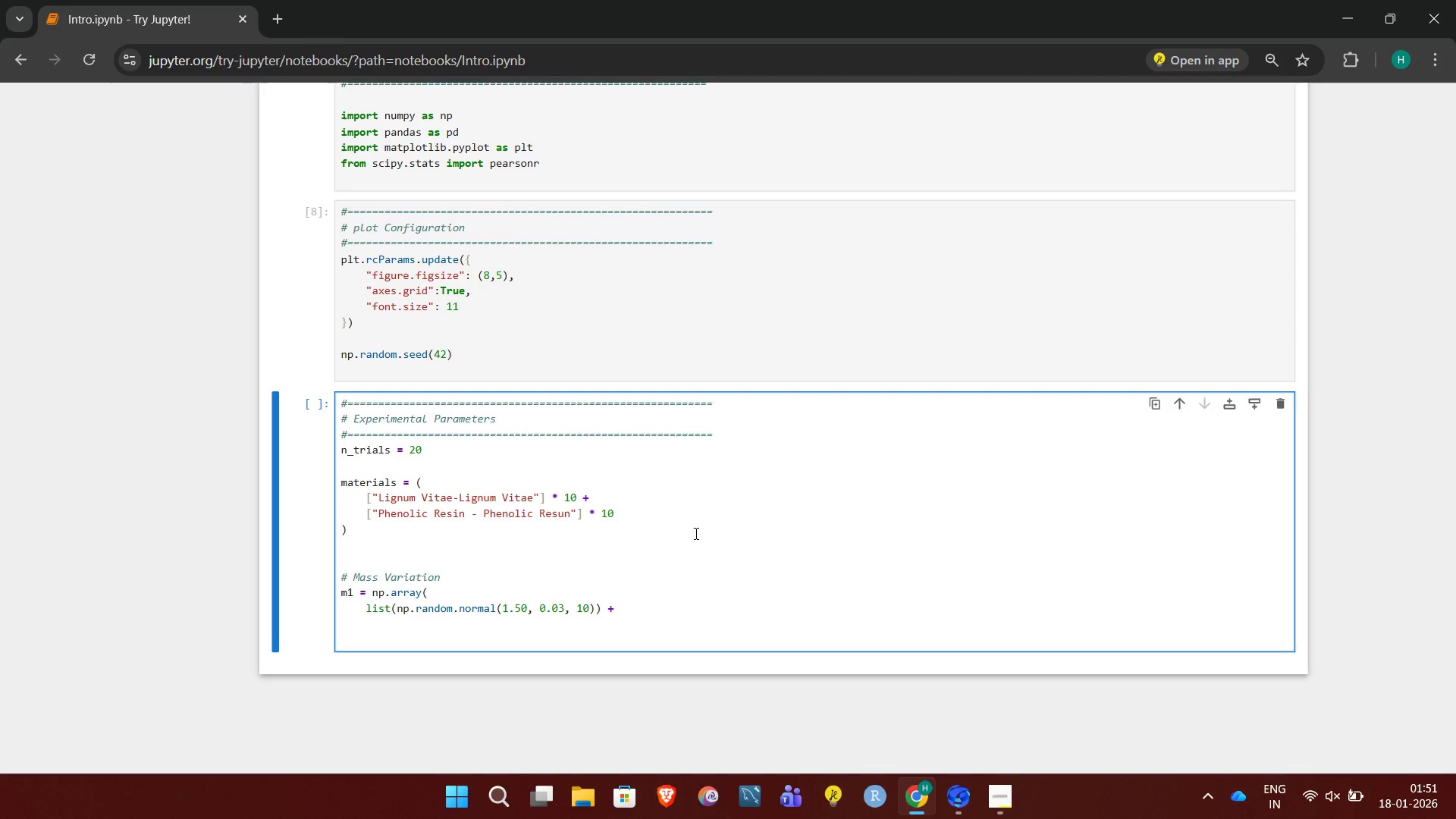 
type(list(np.random.normal(1.60, 0.01, 10))
 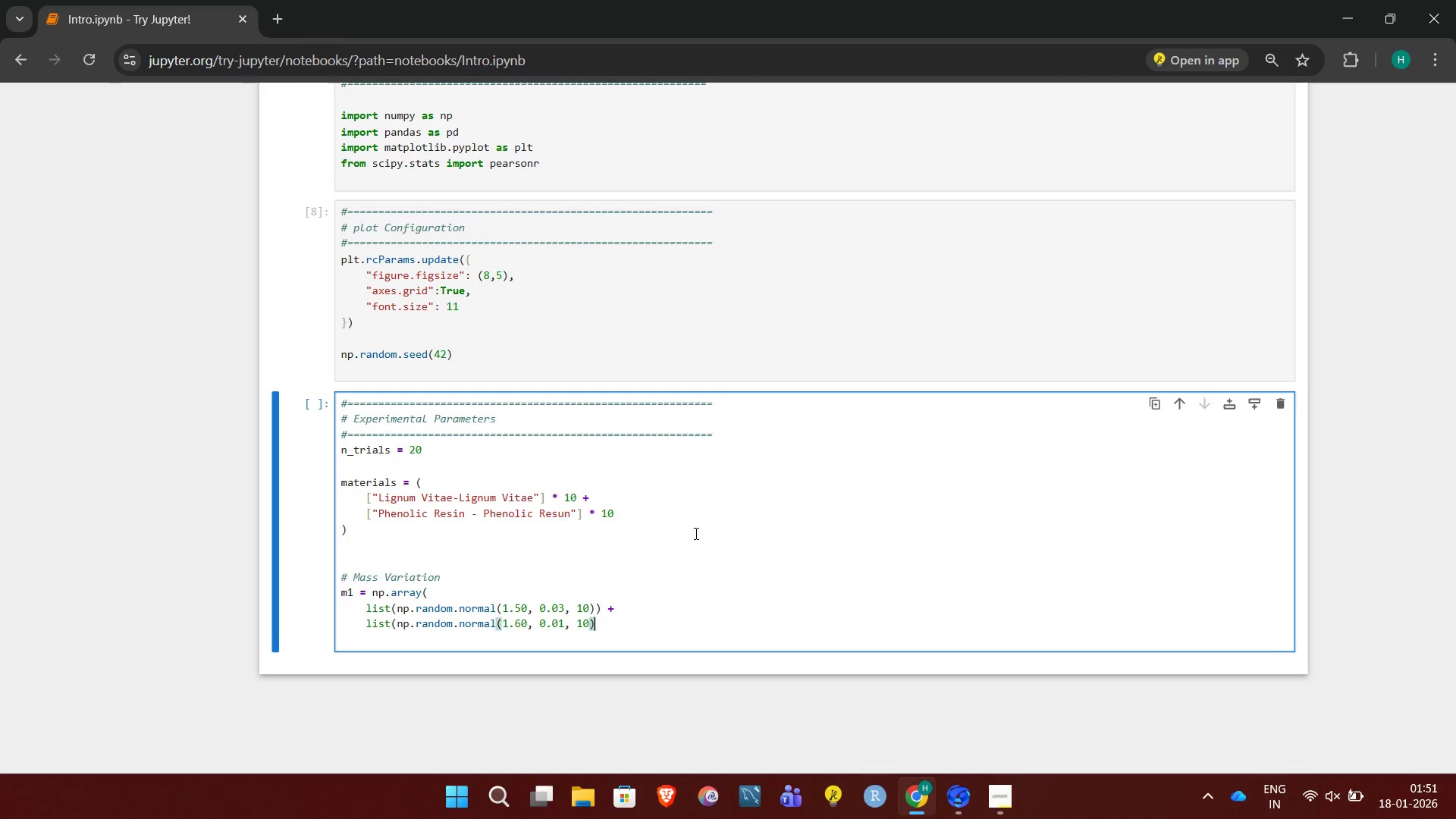 
key(Shift+0)
 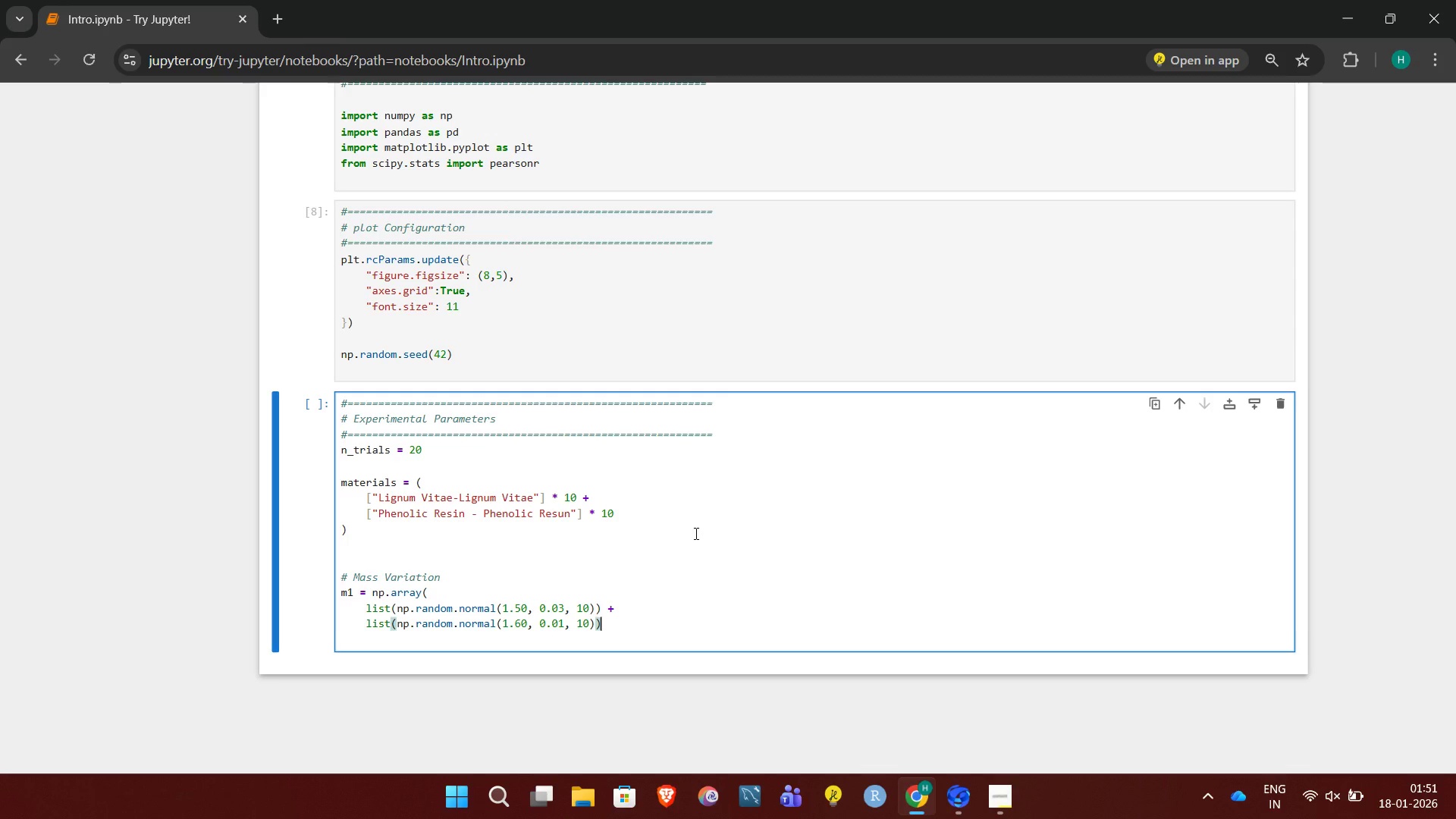 
key(Enter)
 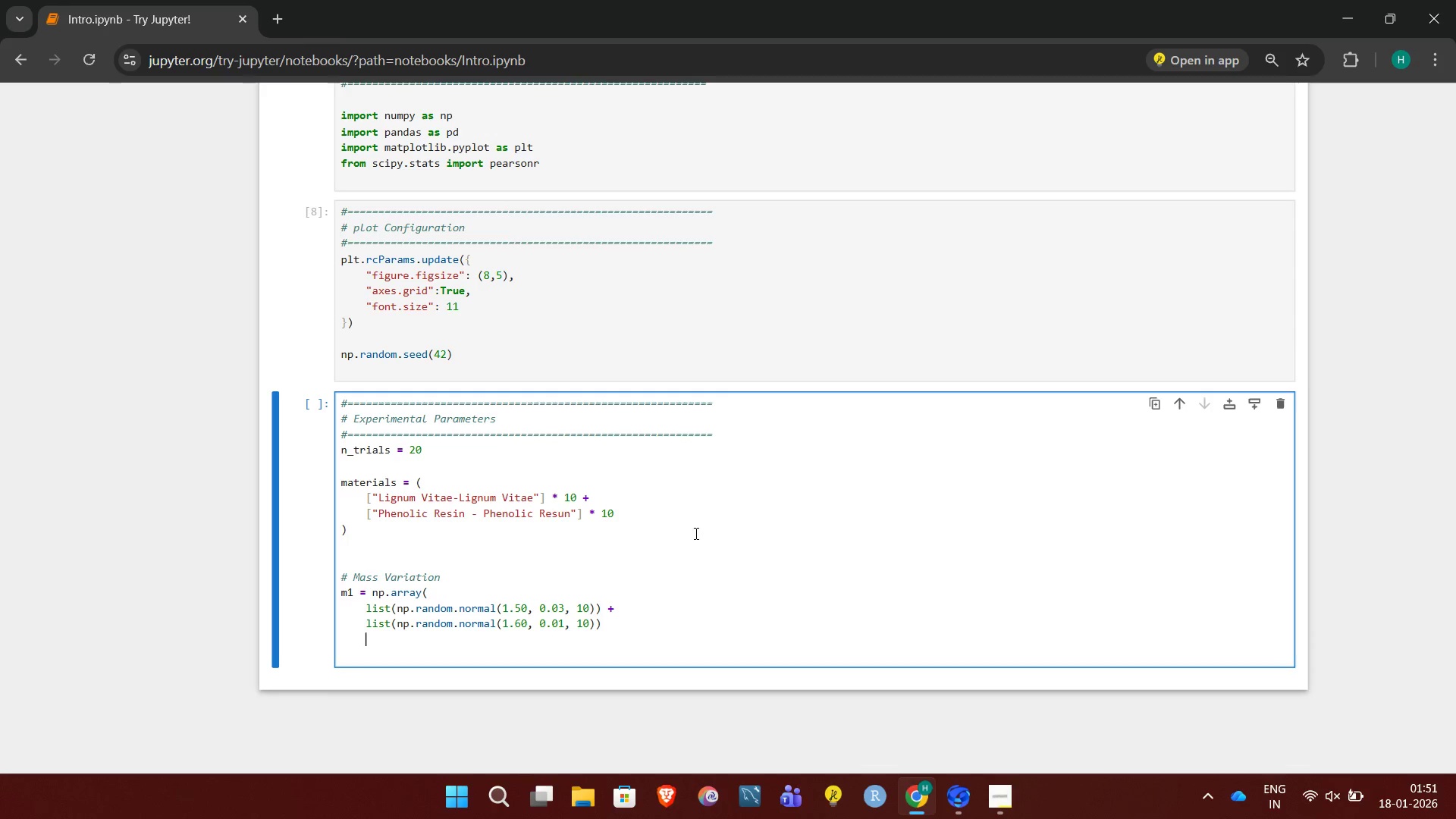 
key(Shift+0)
 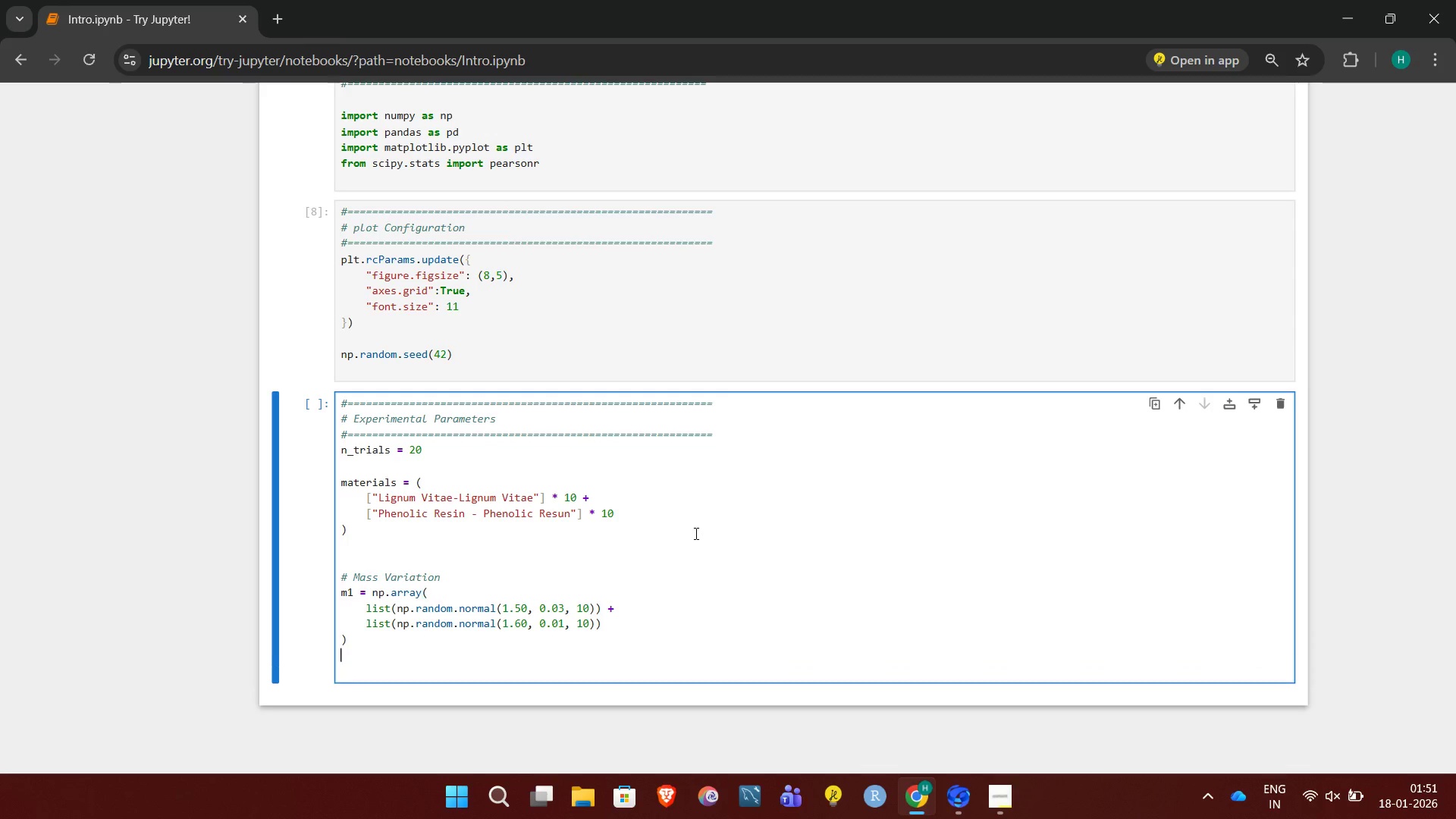 
key(Enter)
 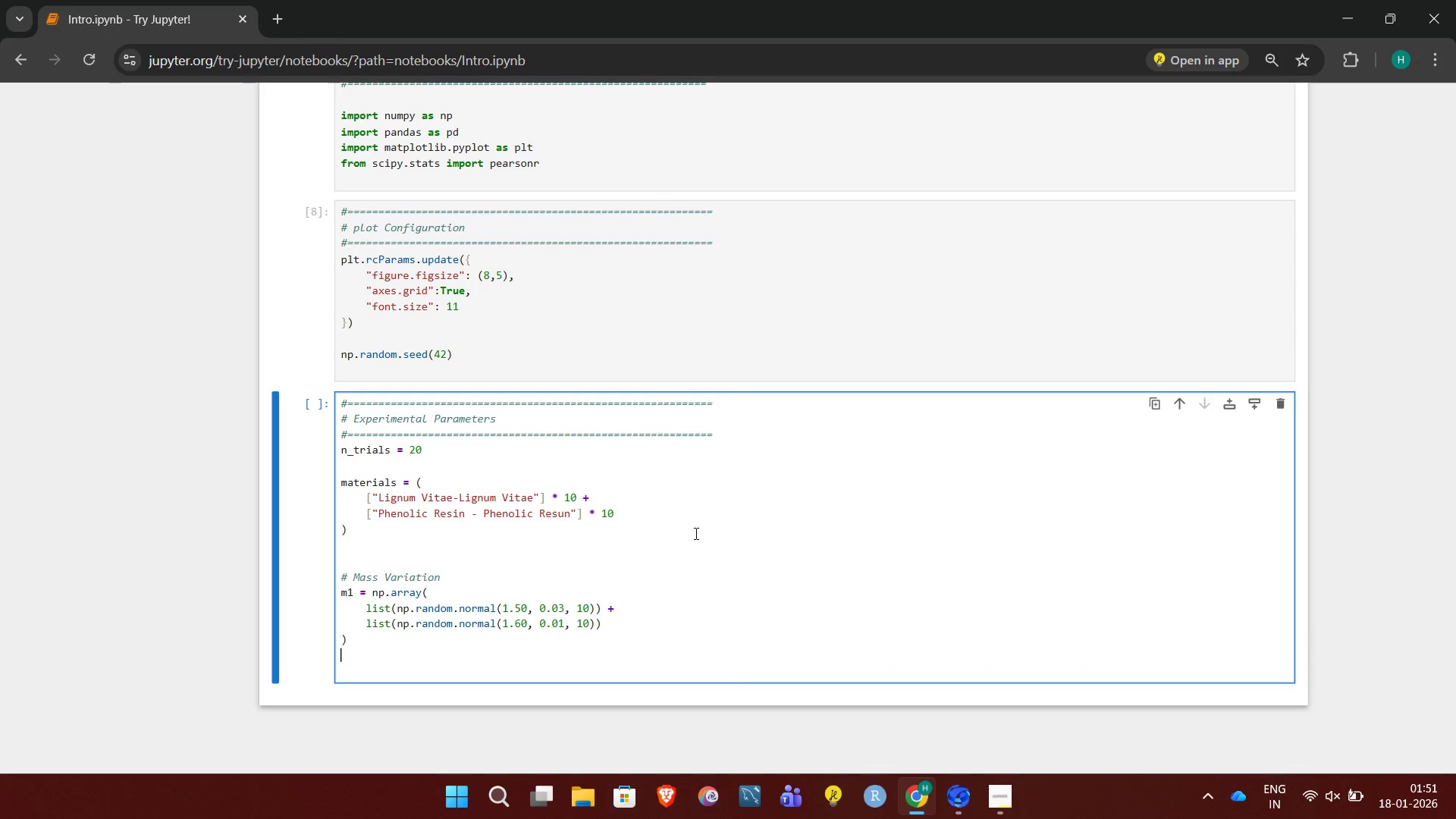 
type(m2 = np.full(n_trials, 1.50))
 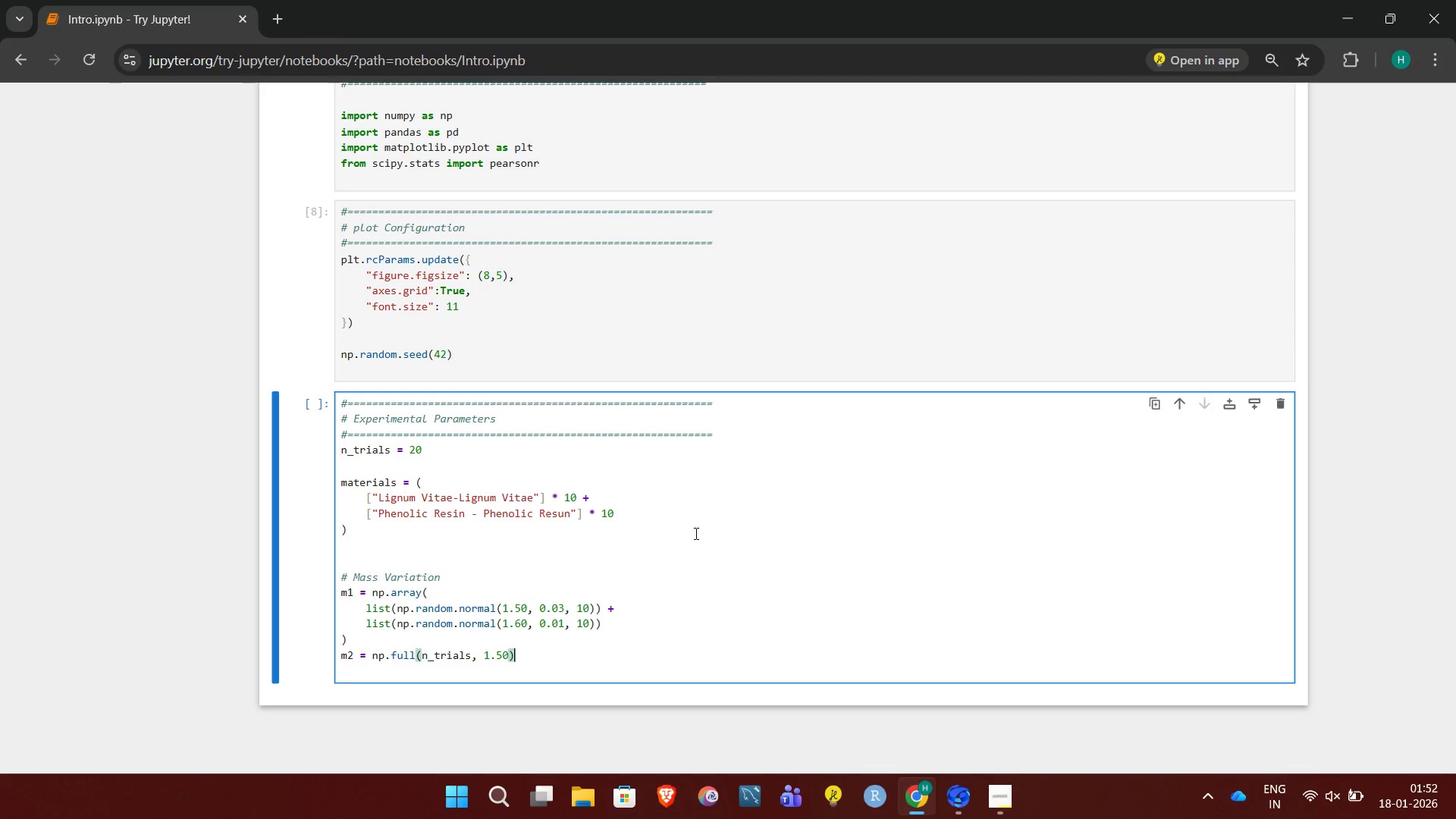 
key(Control+ControlLeft)
 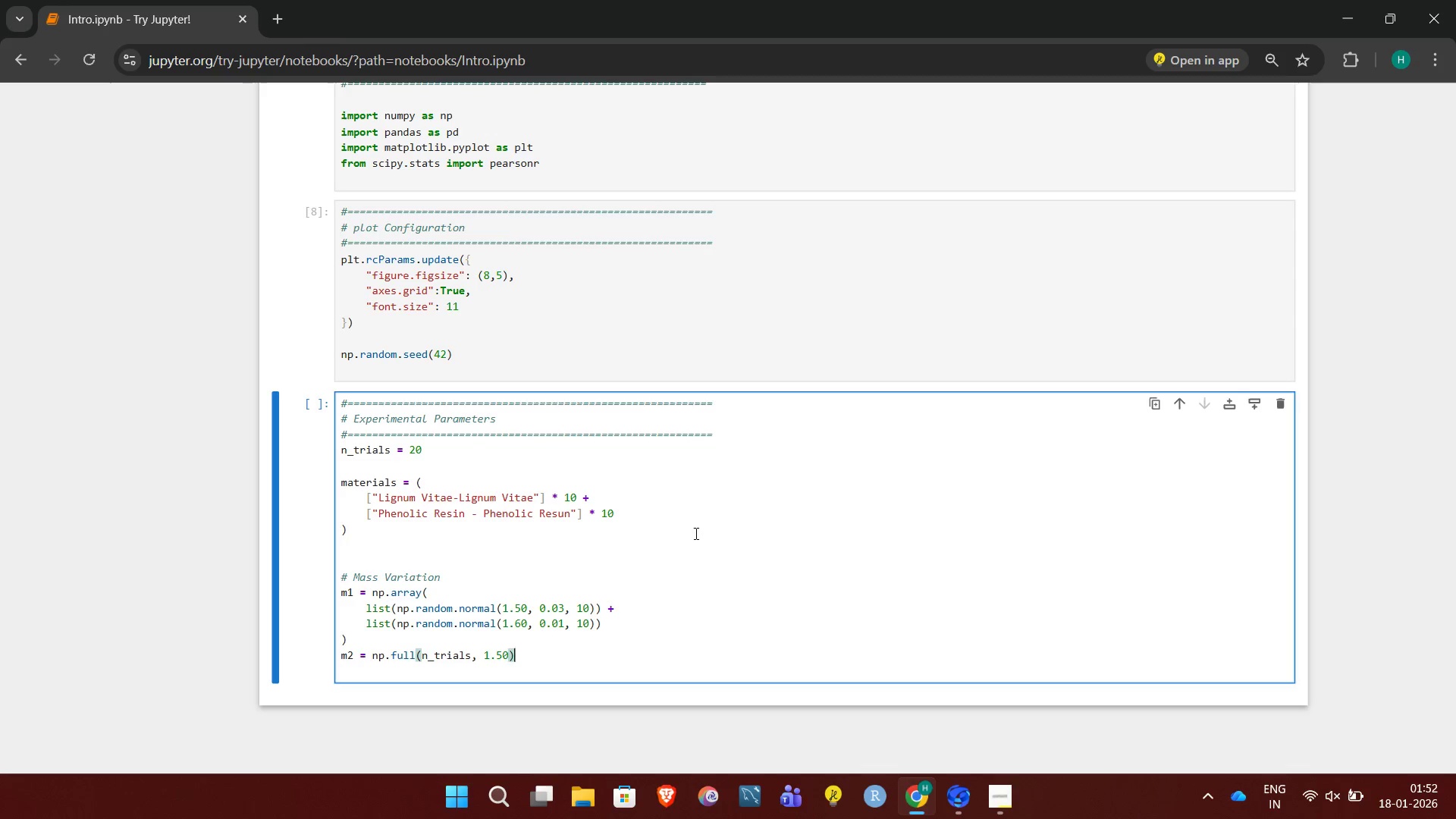 
key(Control+Enter)
 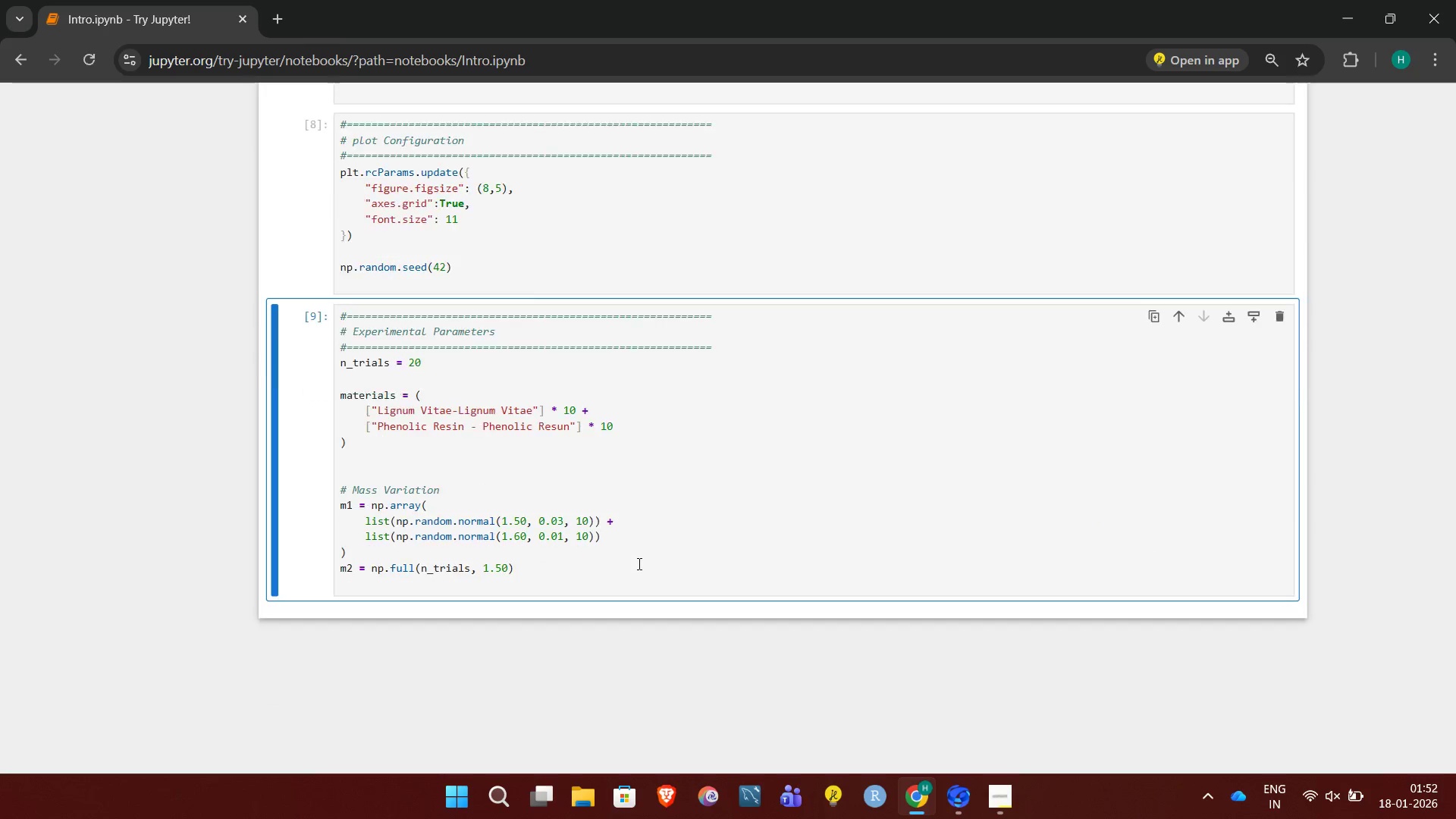 
left_click([601, 581])
 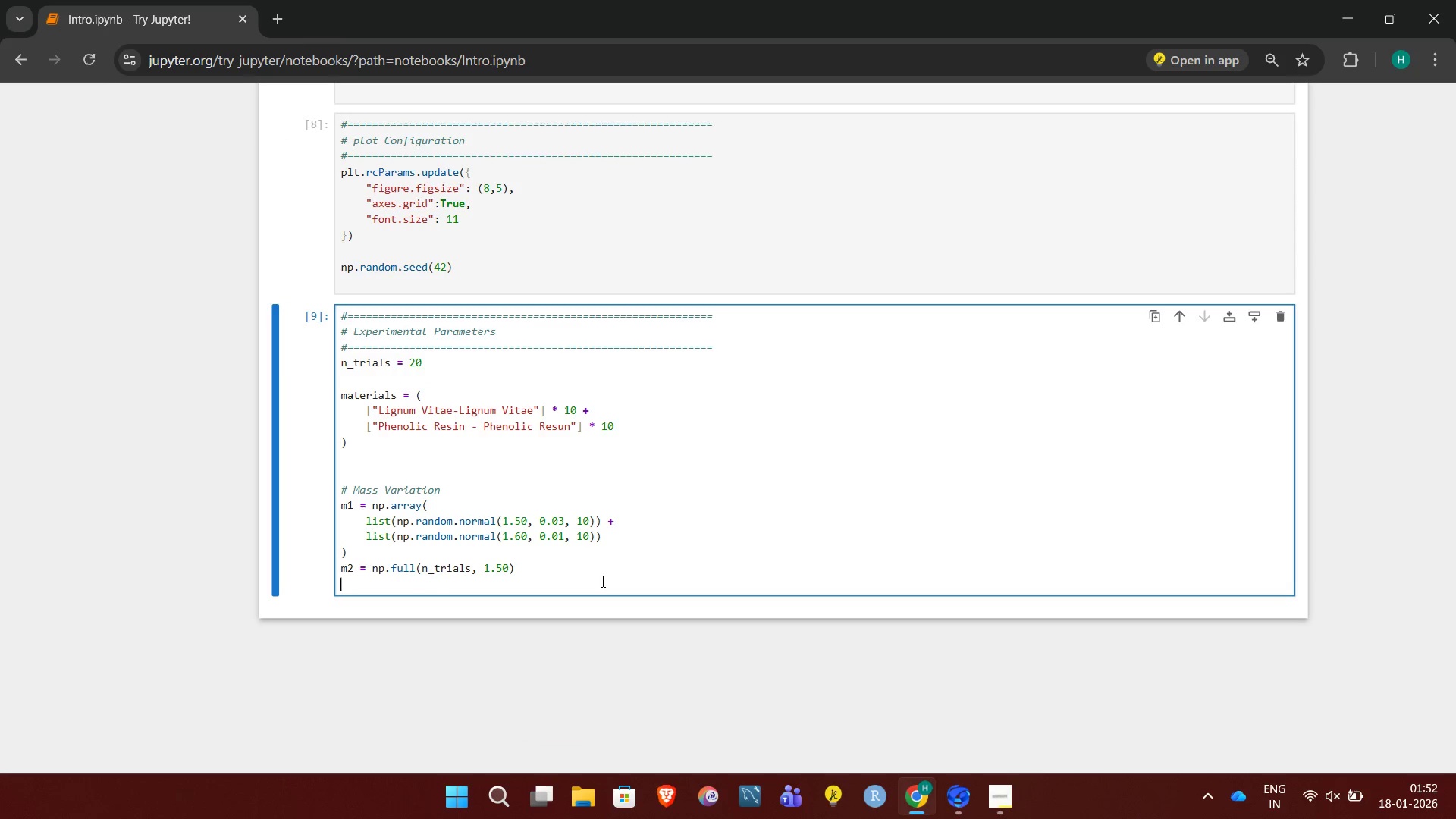 
key(Enter)
 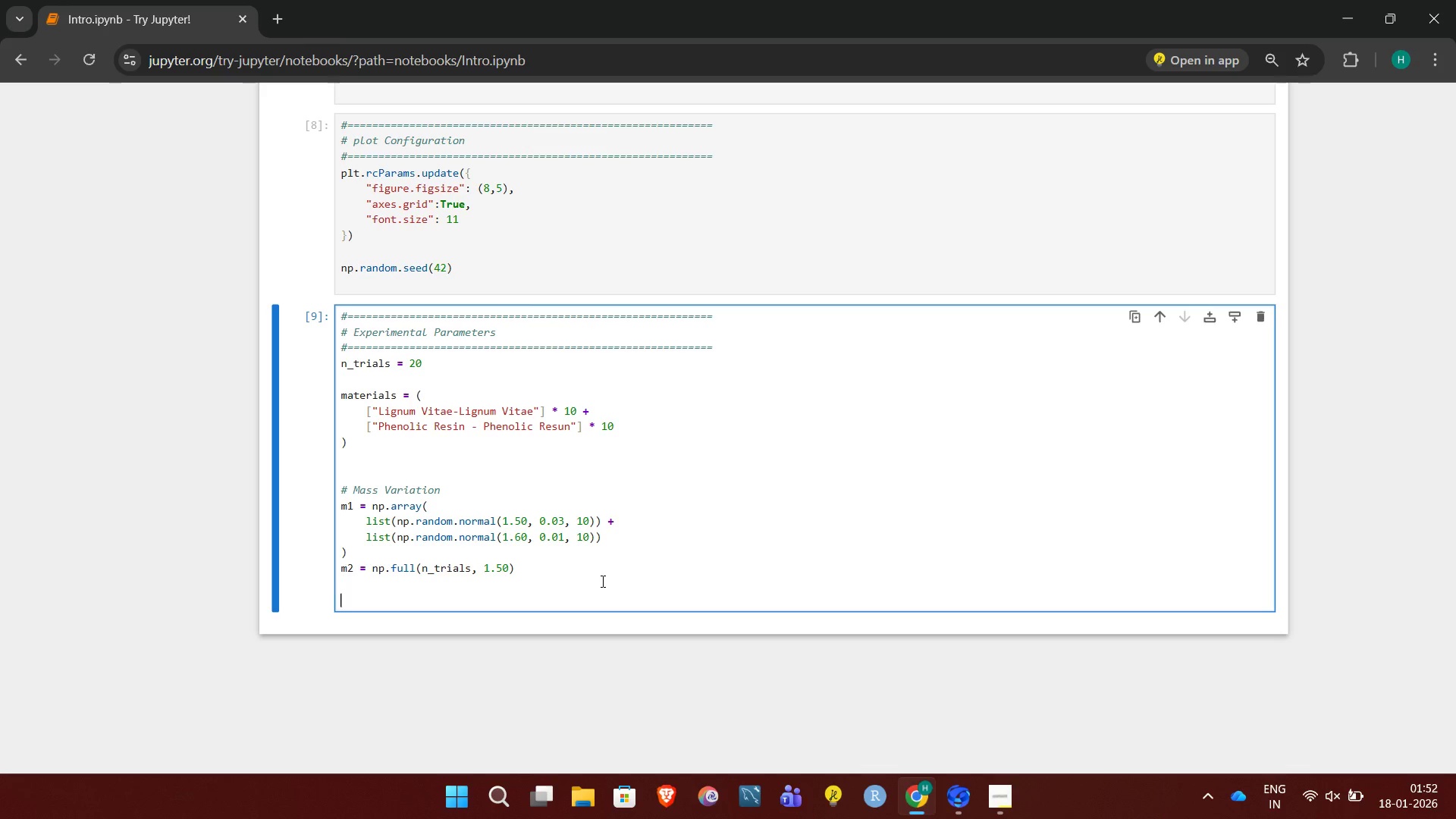 
wait(5.39)
 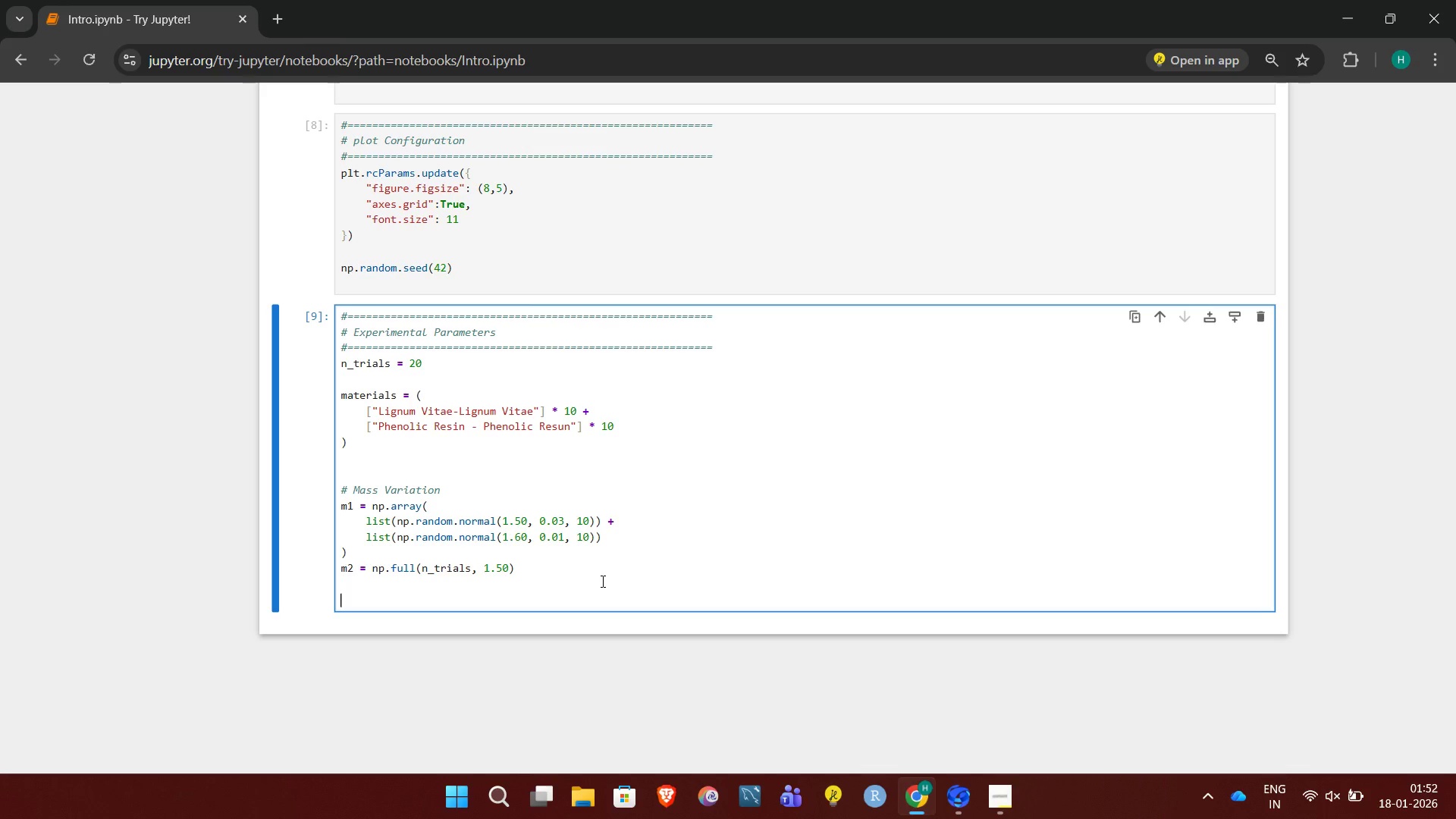 
type(%)
key(Backspace)
type(# Approach Velocity)
key(Backspace)
type(es)
key(Backspace)
key(Backspace)
type(ies)
 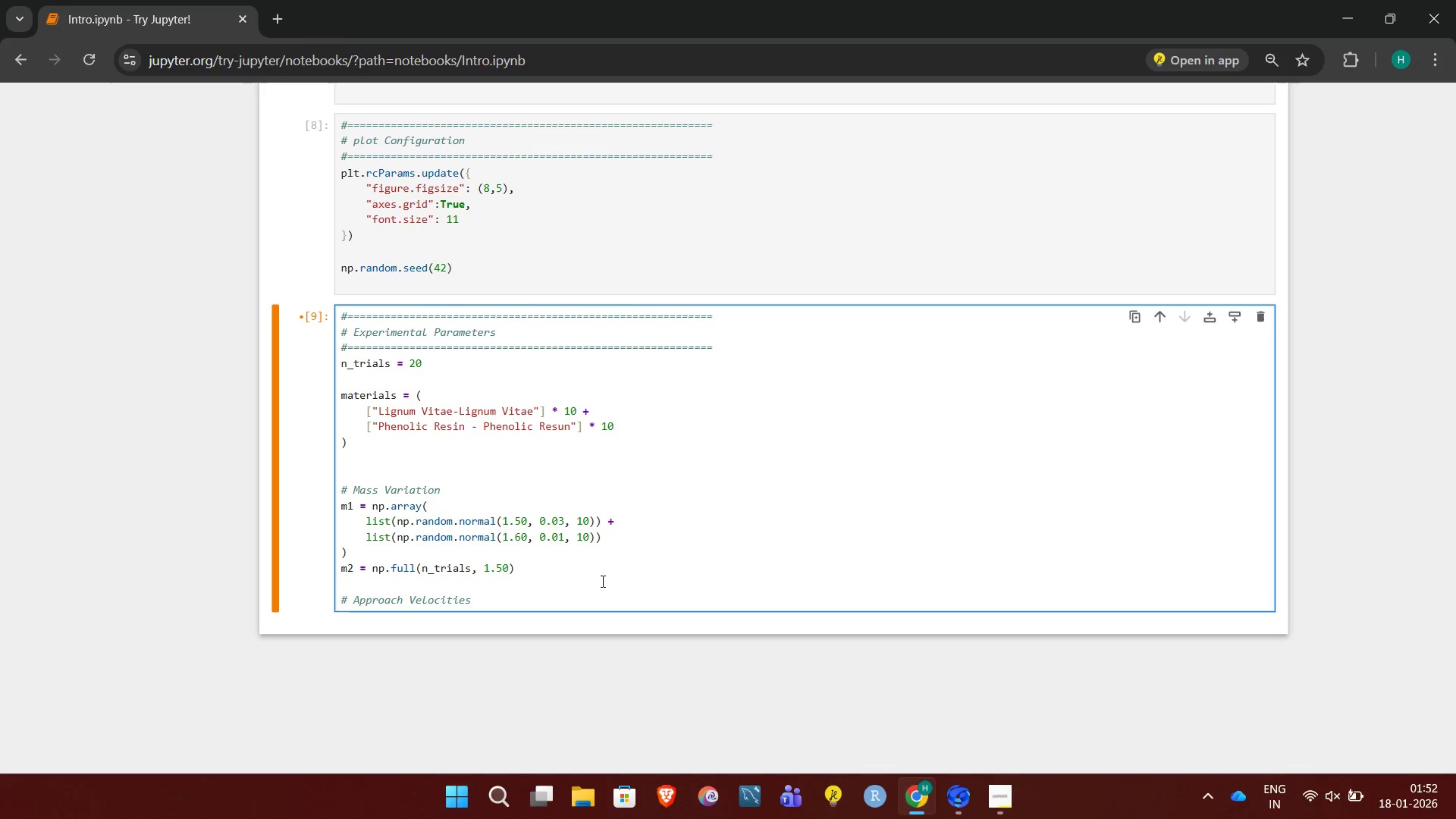 
wait(7.48)
 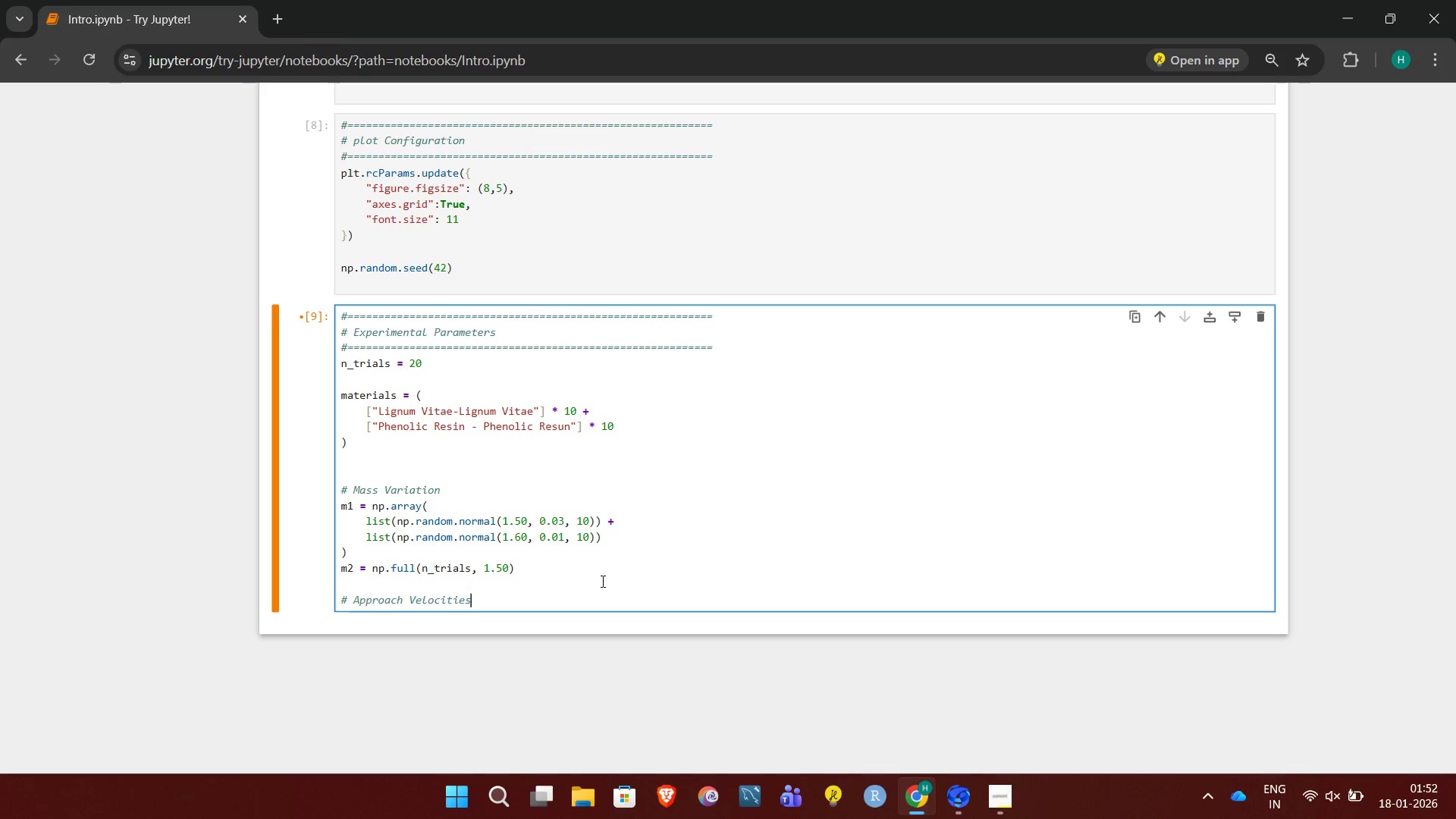 
left_click([993, 786])